 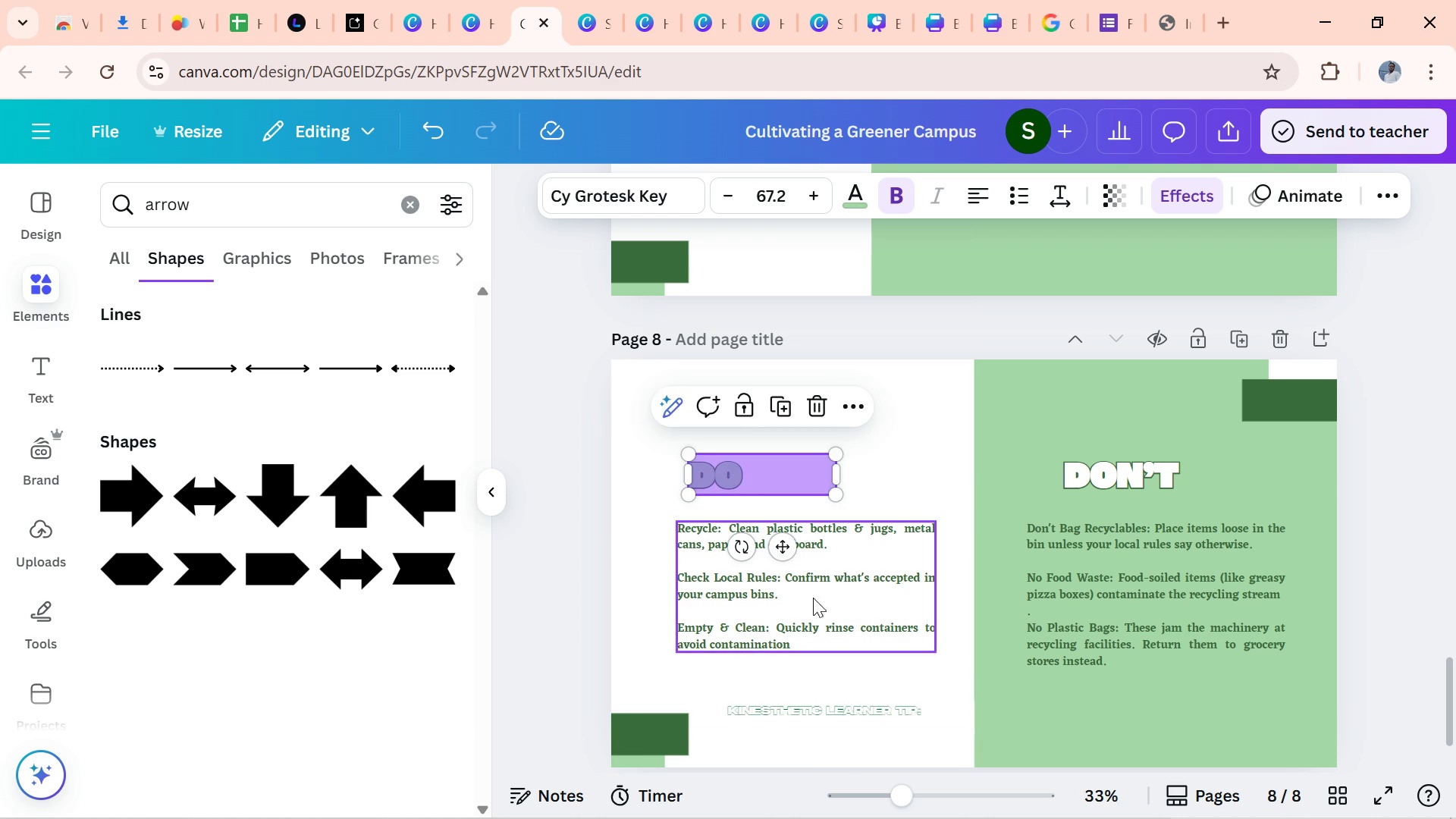 
left_click([836, 709])
 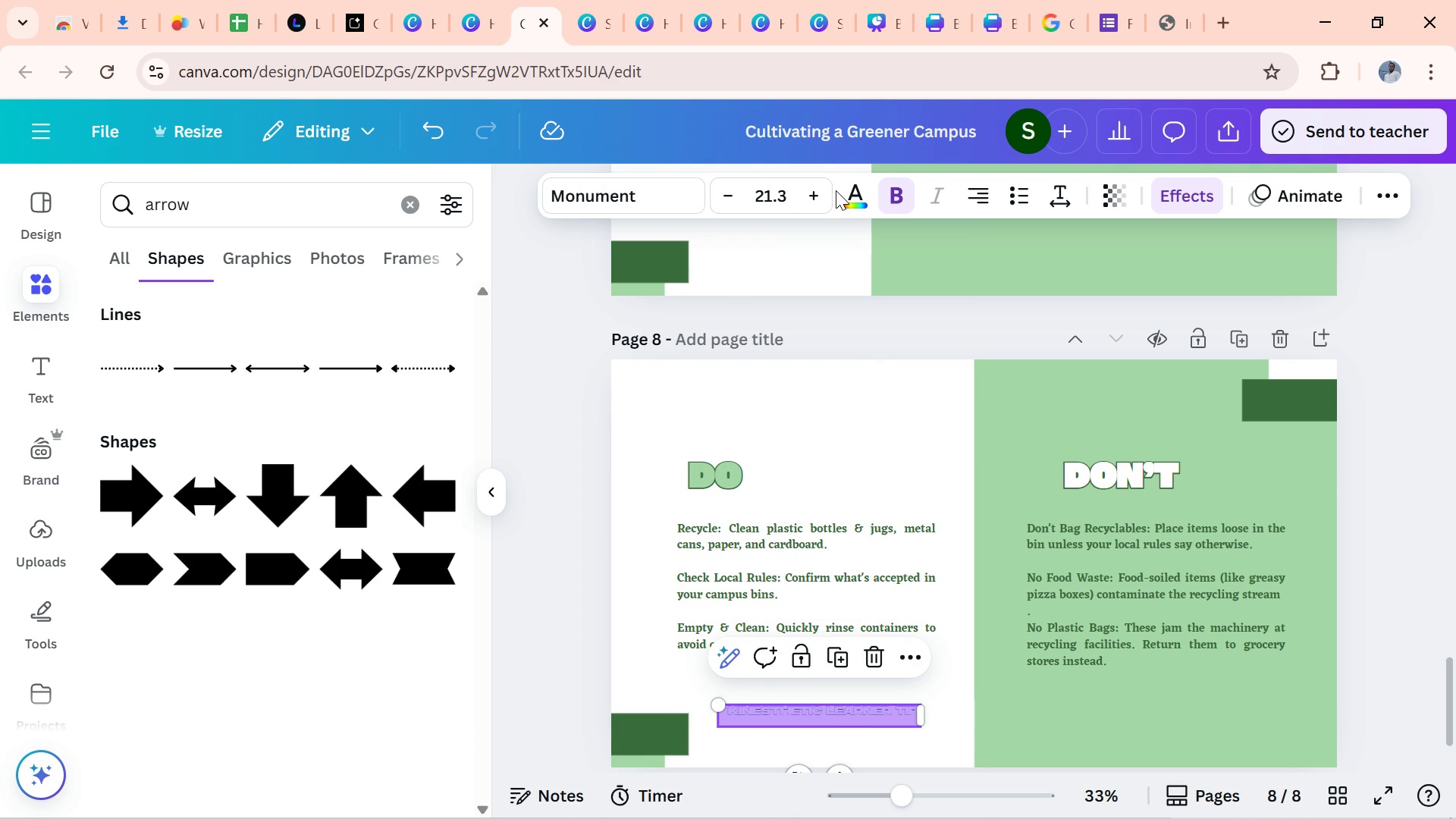 
left_click([847, 195])
 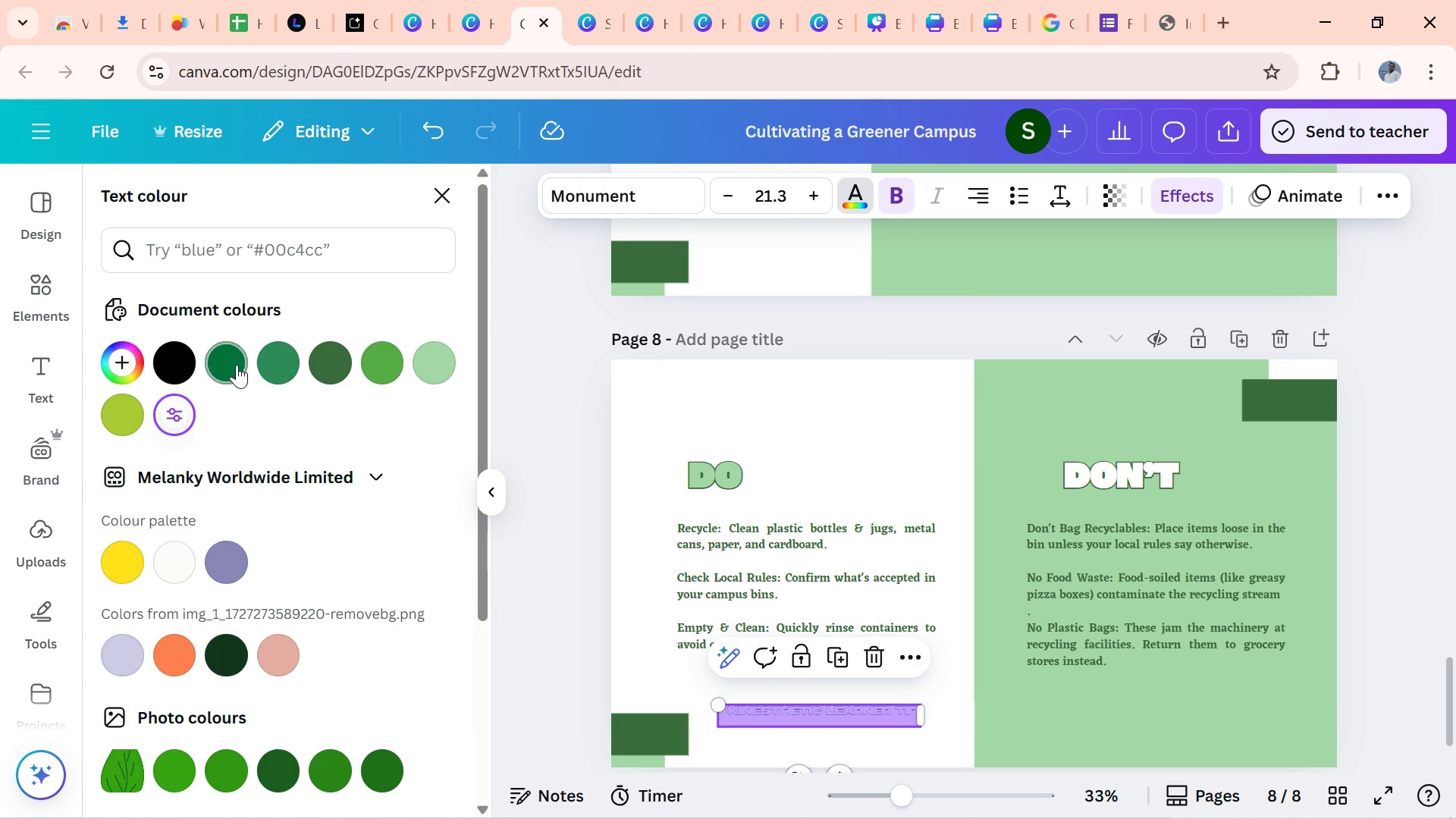 
left_click([237, 365])
 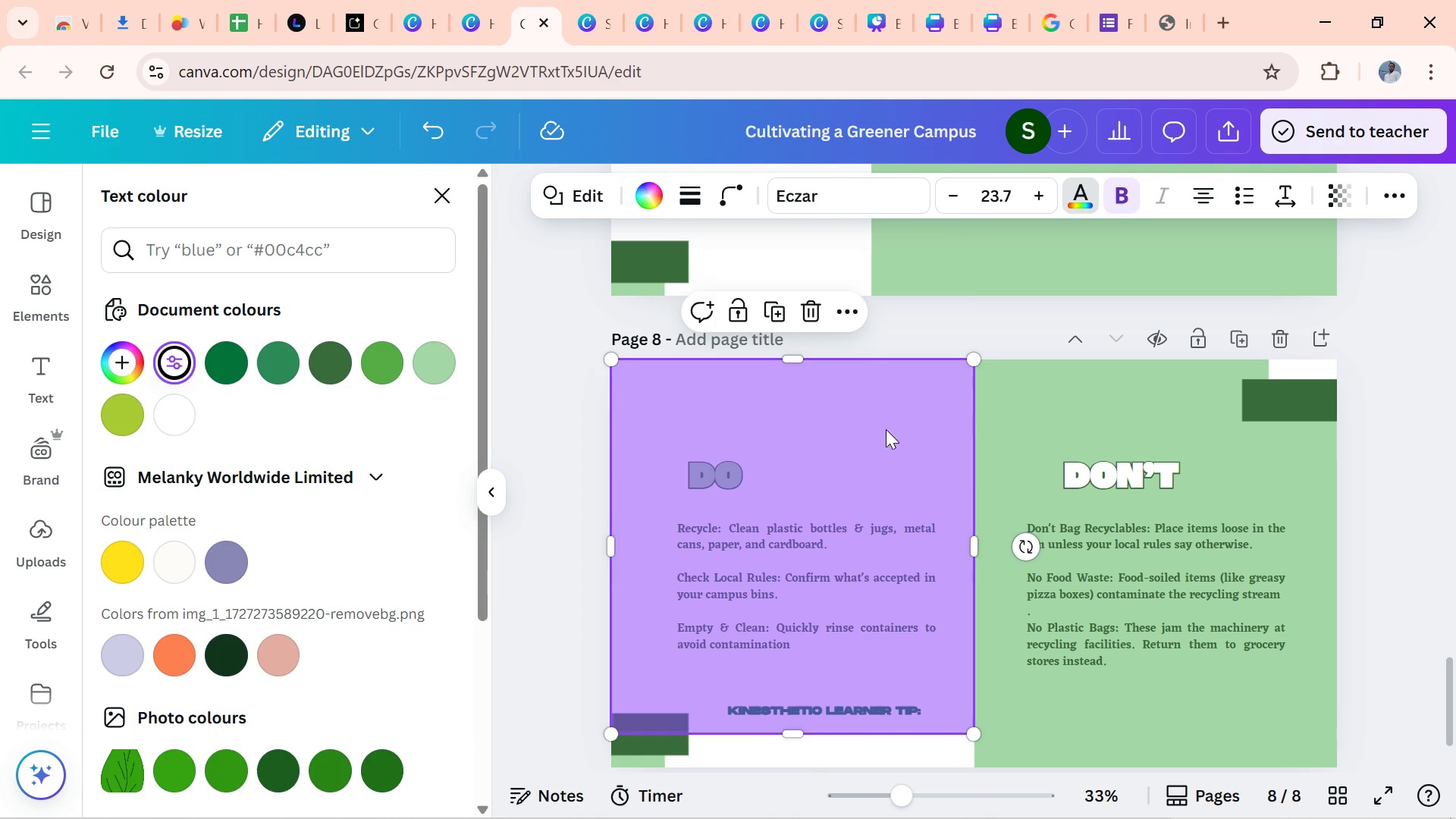 
left_click([886, 429])
 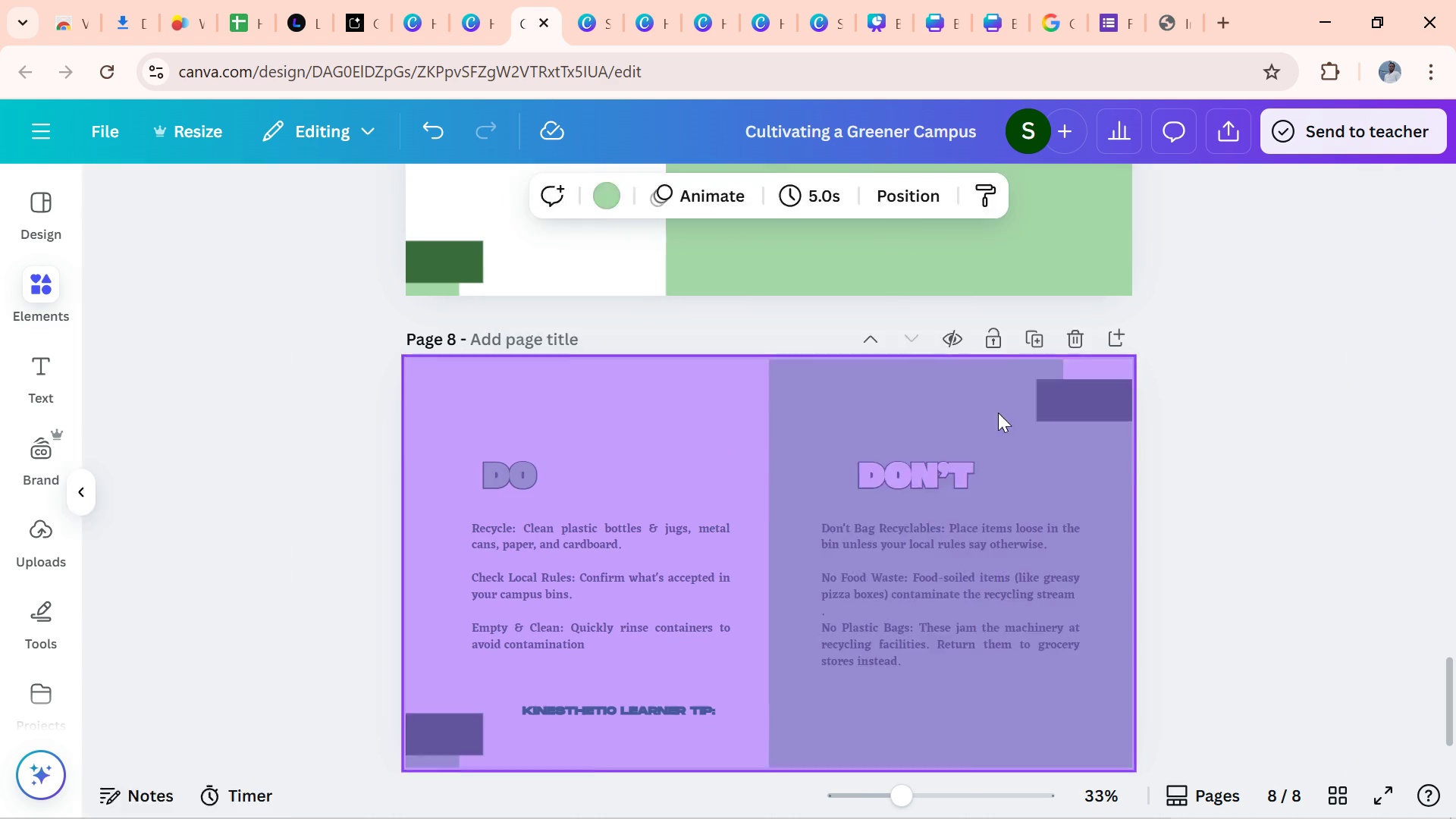 
left_click([998, 413])
 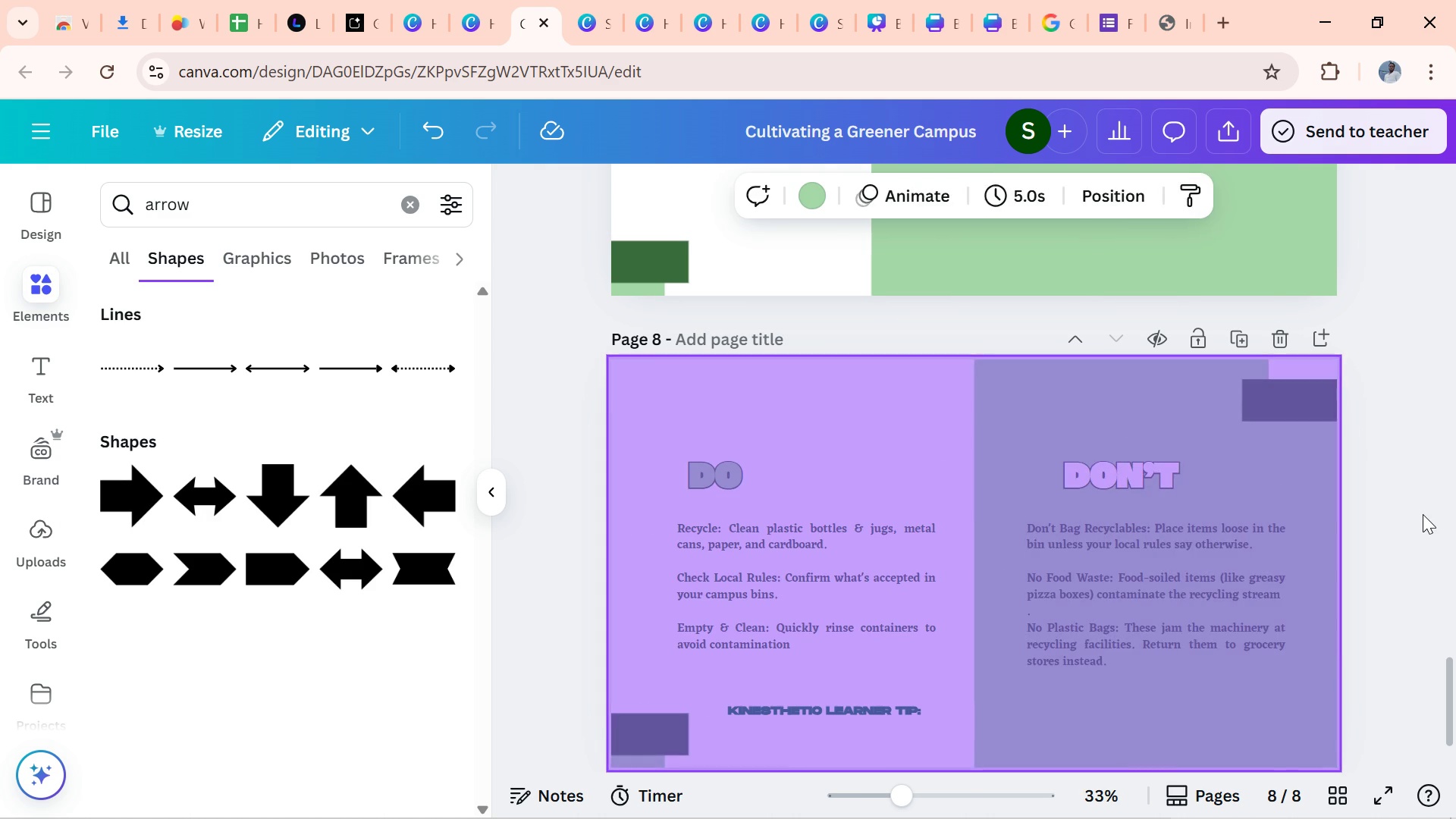 
left_click([1423, 514])
 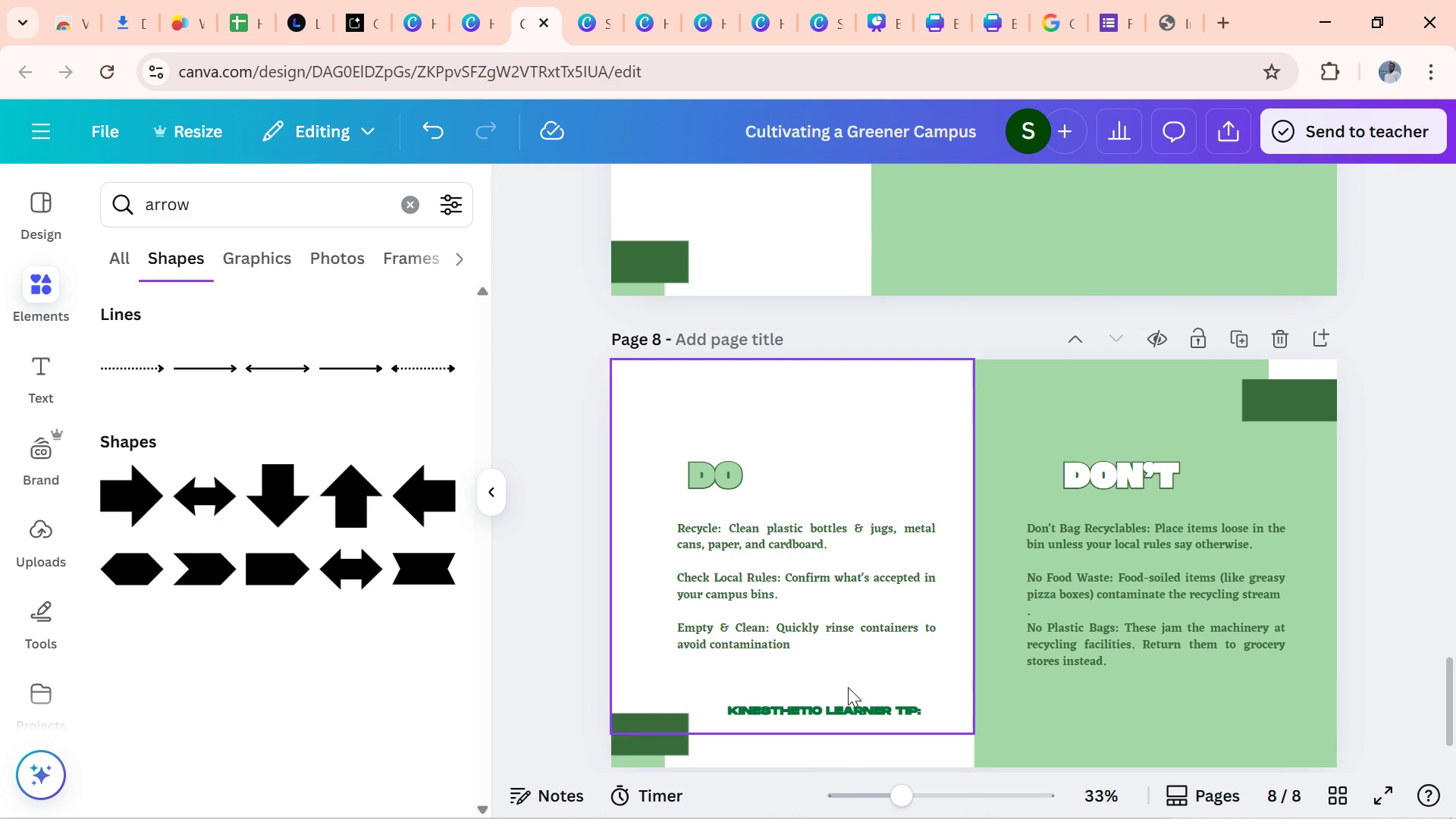 
left_click([828, 707])
 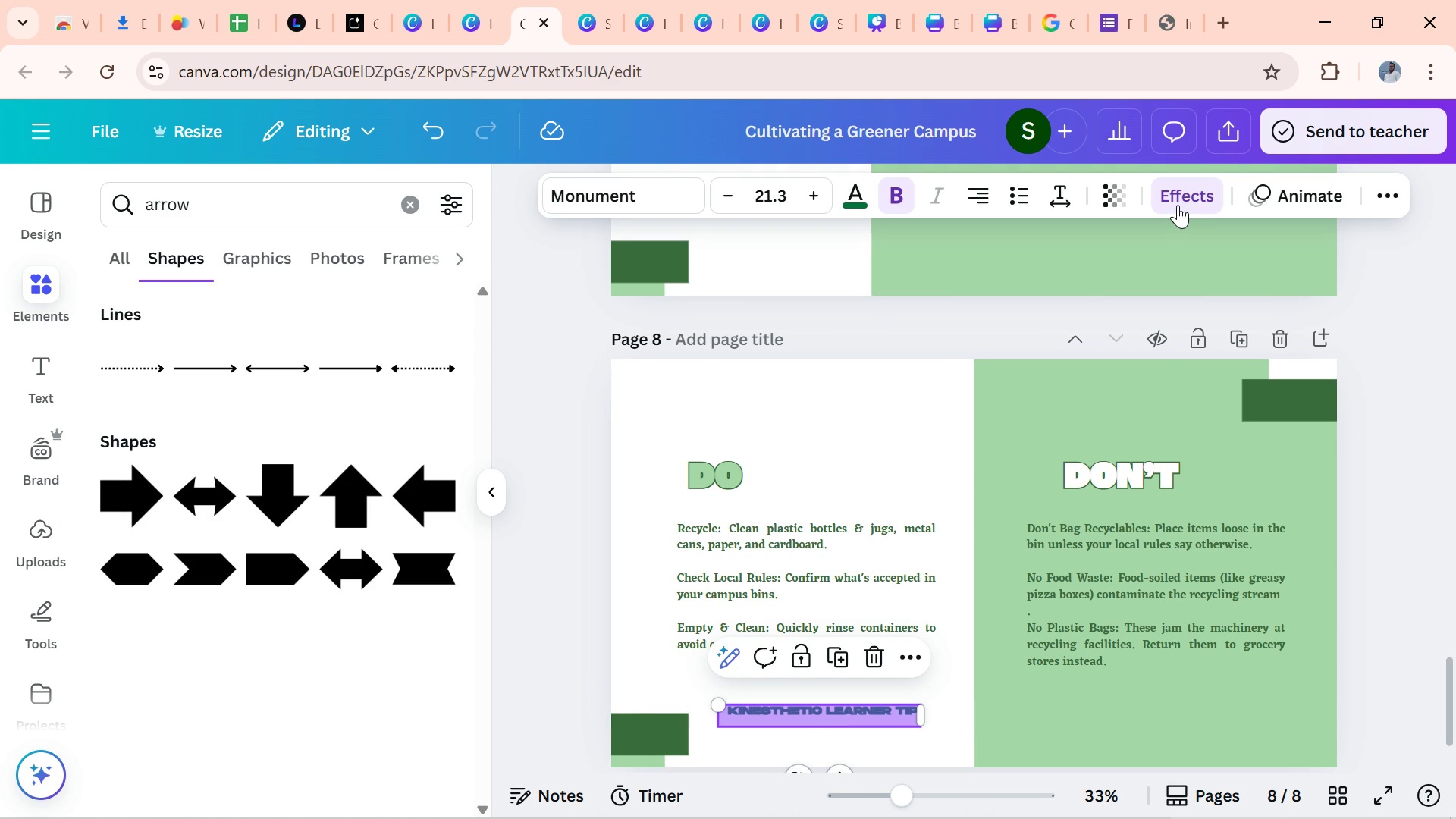 
left_click([1178, 205])
 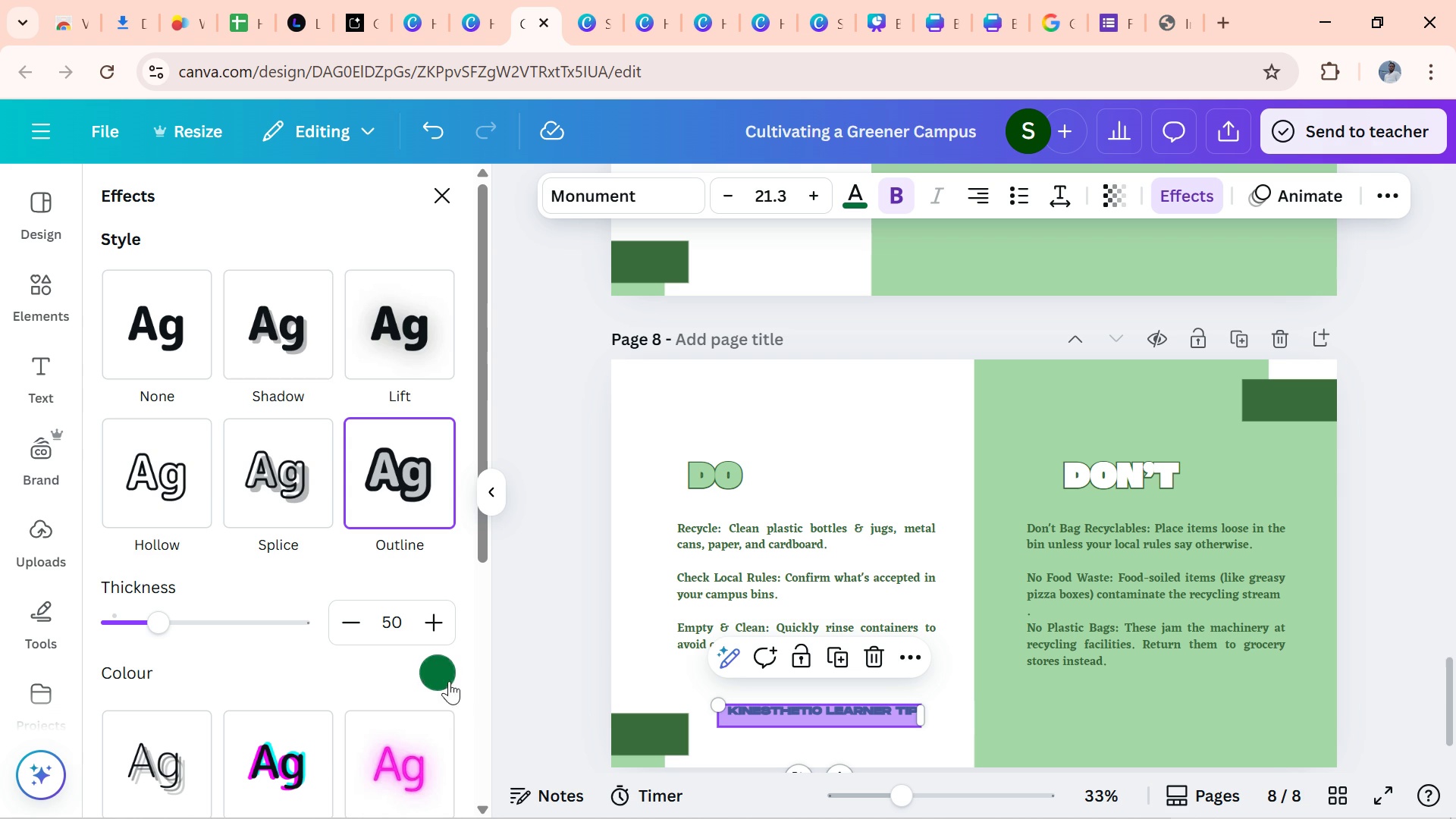 
left_click([448, 681])
 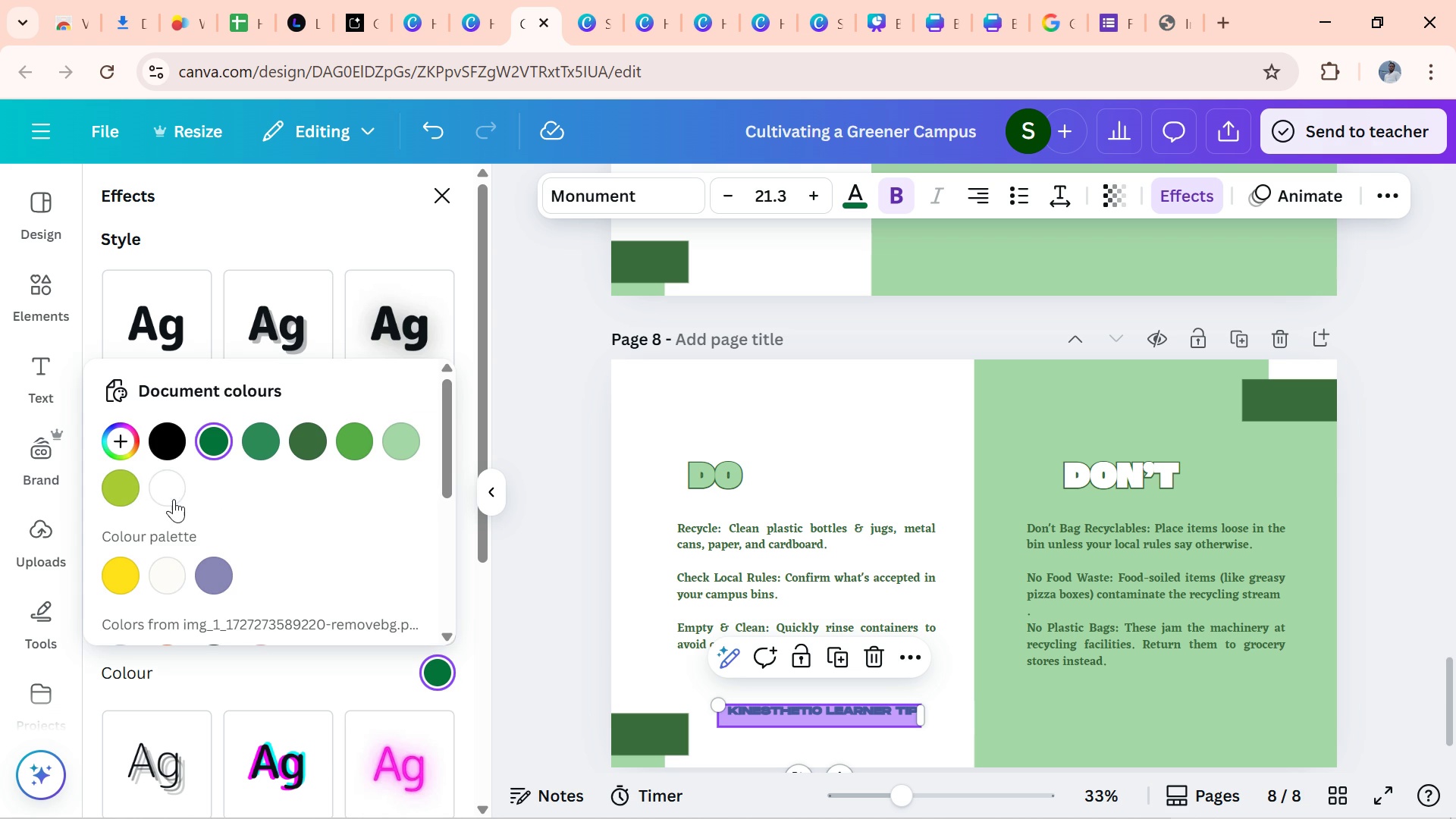 
left_click([174, 499])
 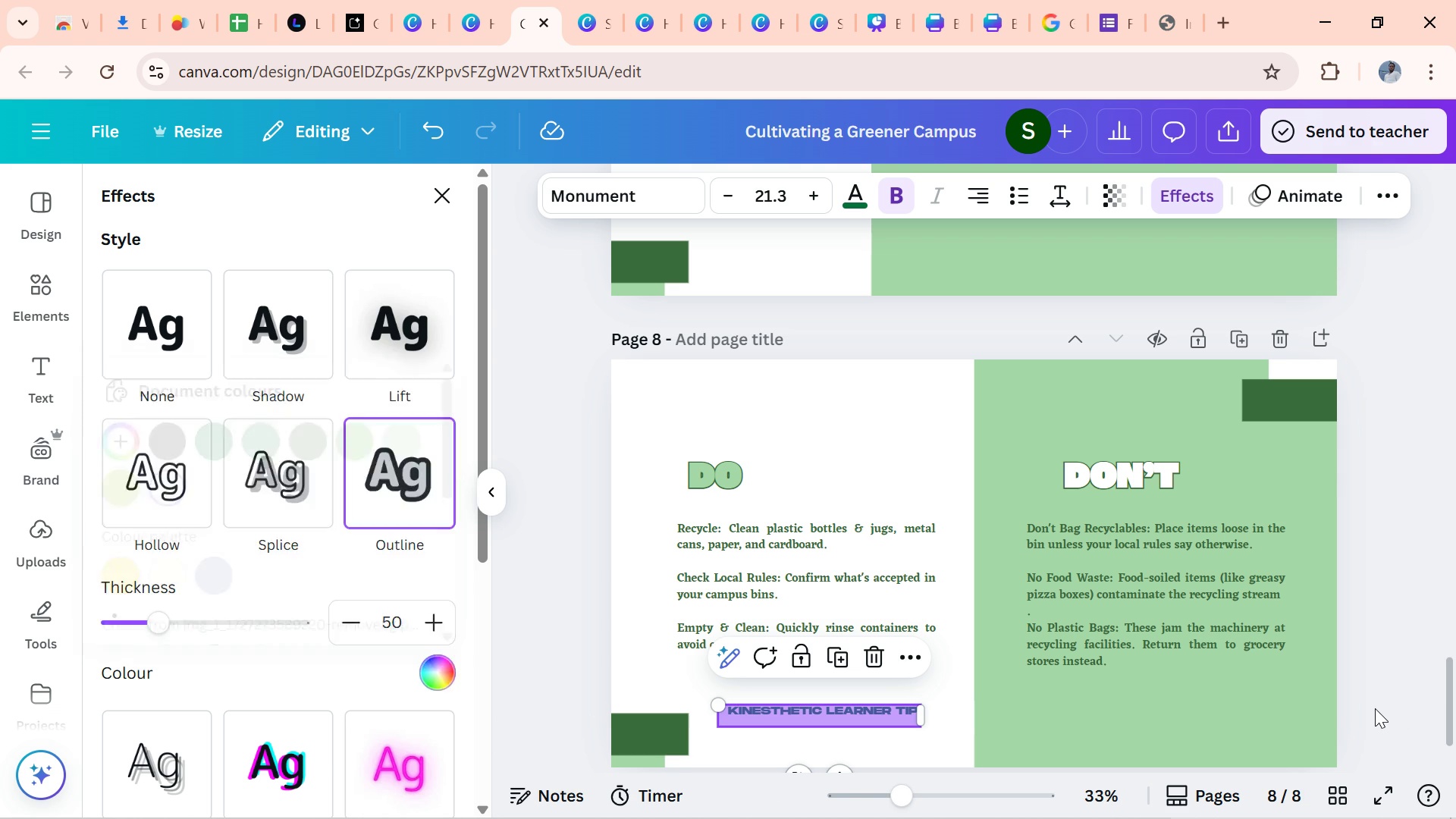 
double_click([1375, 708])